 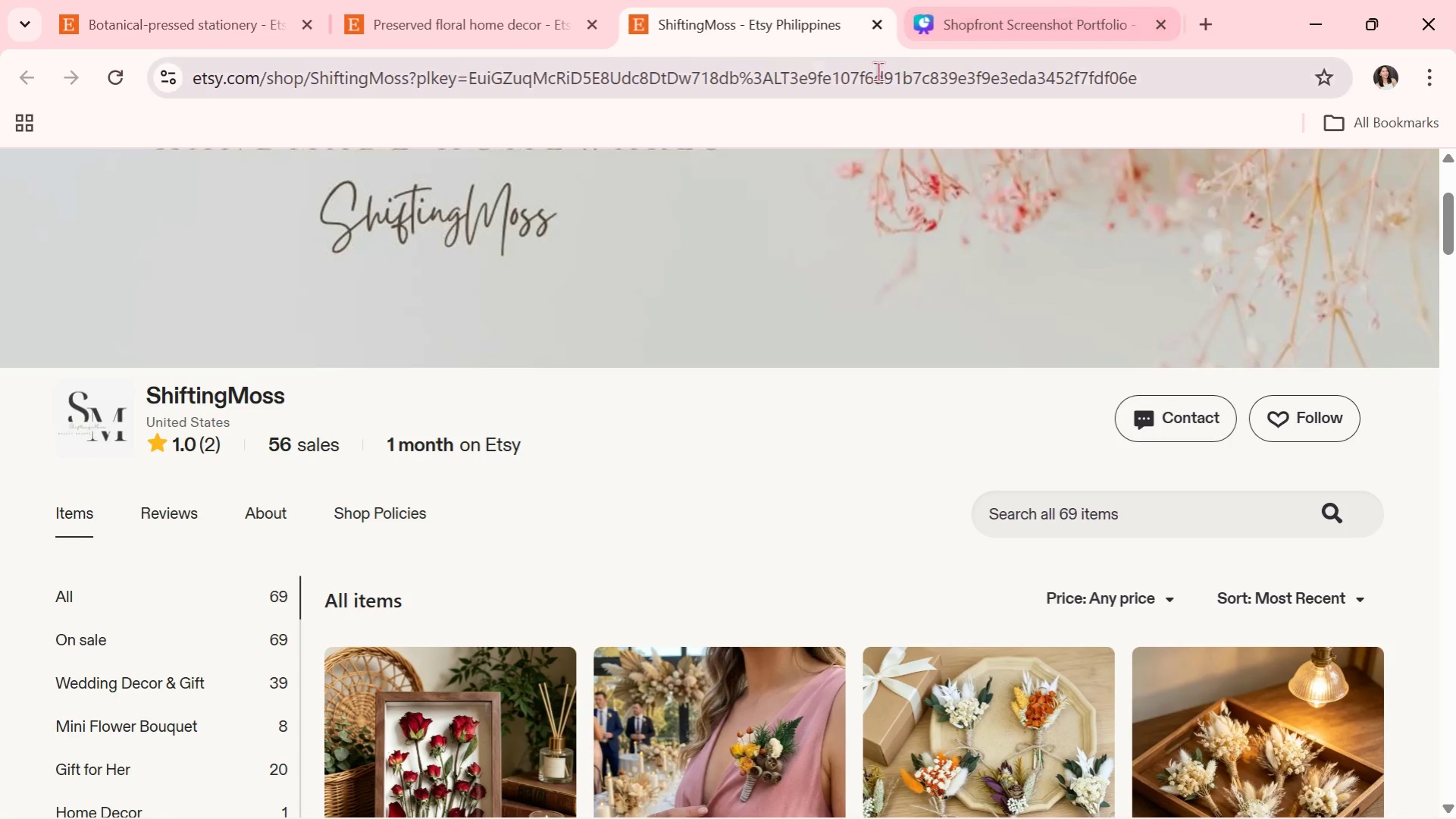 
left_click([1000, 0])
 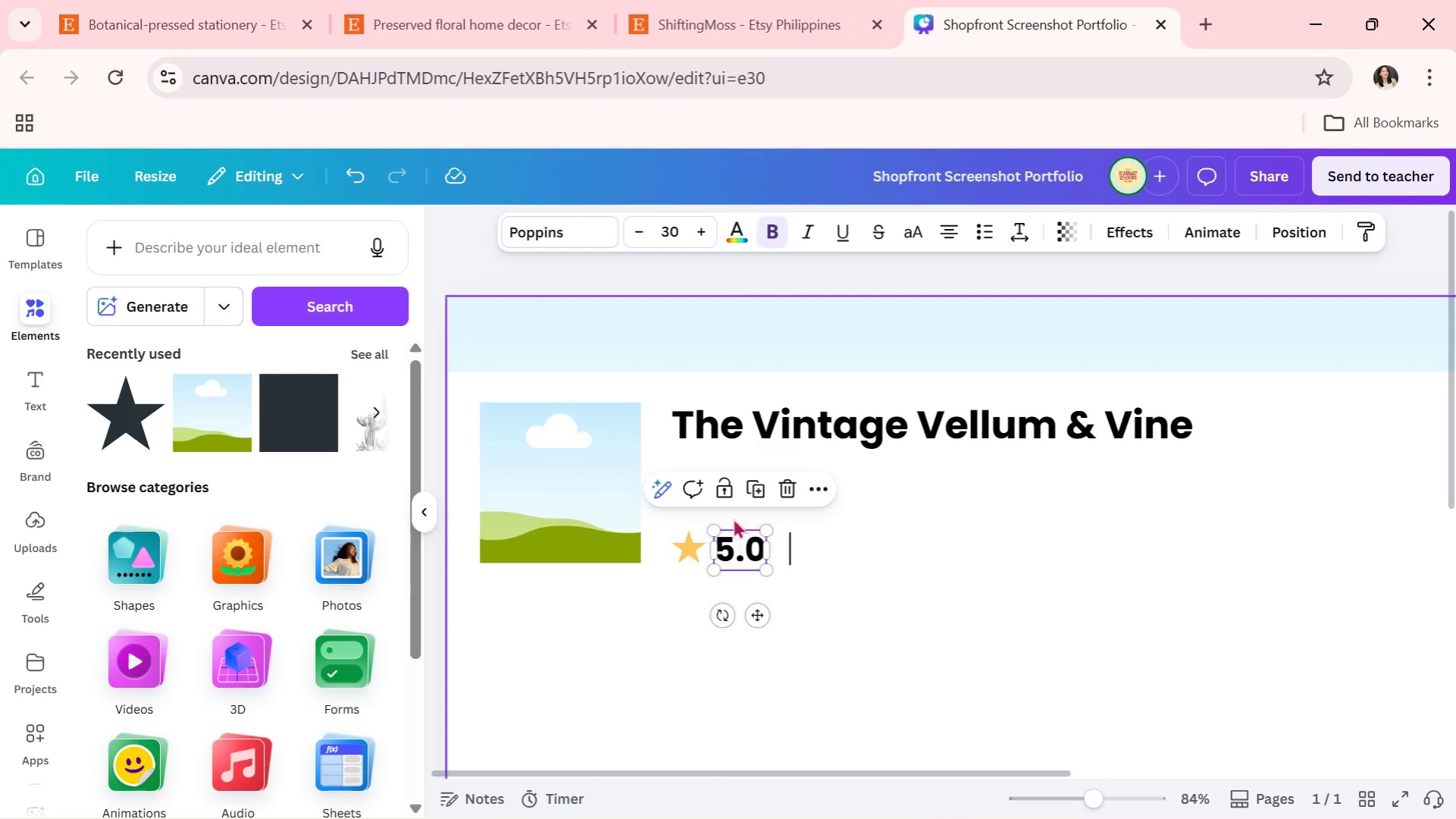 
left_click([754, 485])
 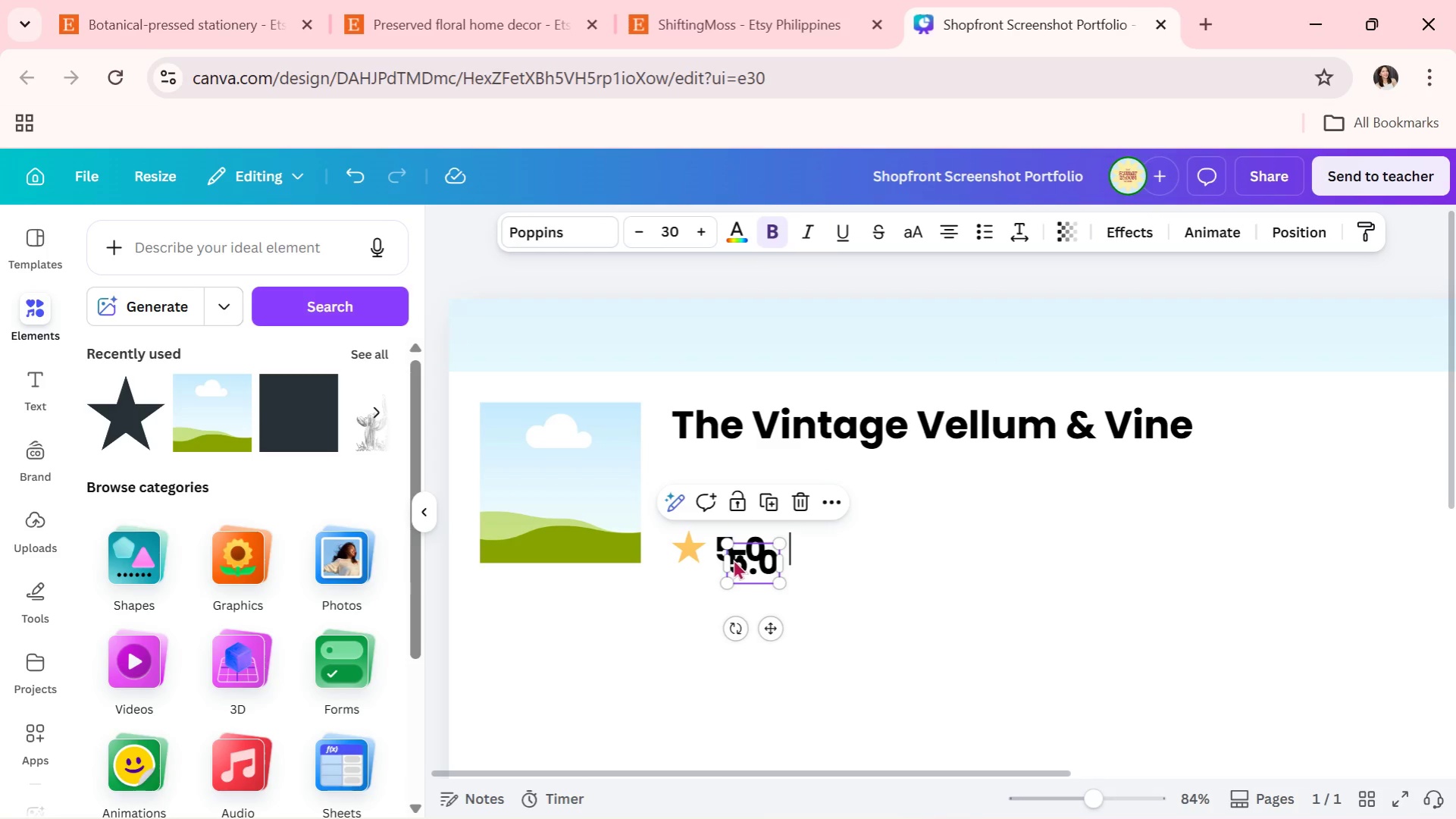 
left_click_drag(start_coordinate=[733, 559], to_coordinate=[822, 550])
 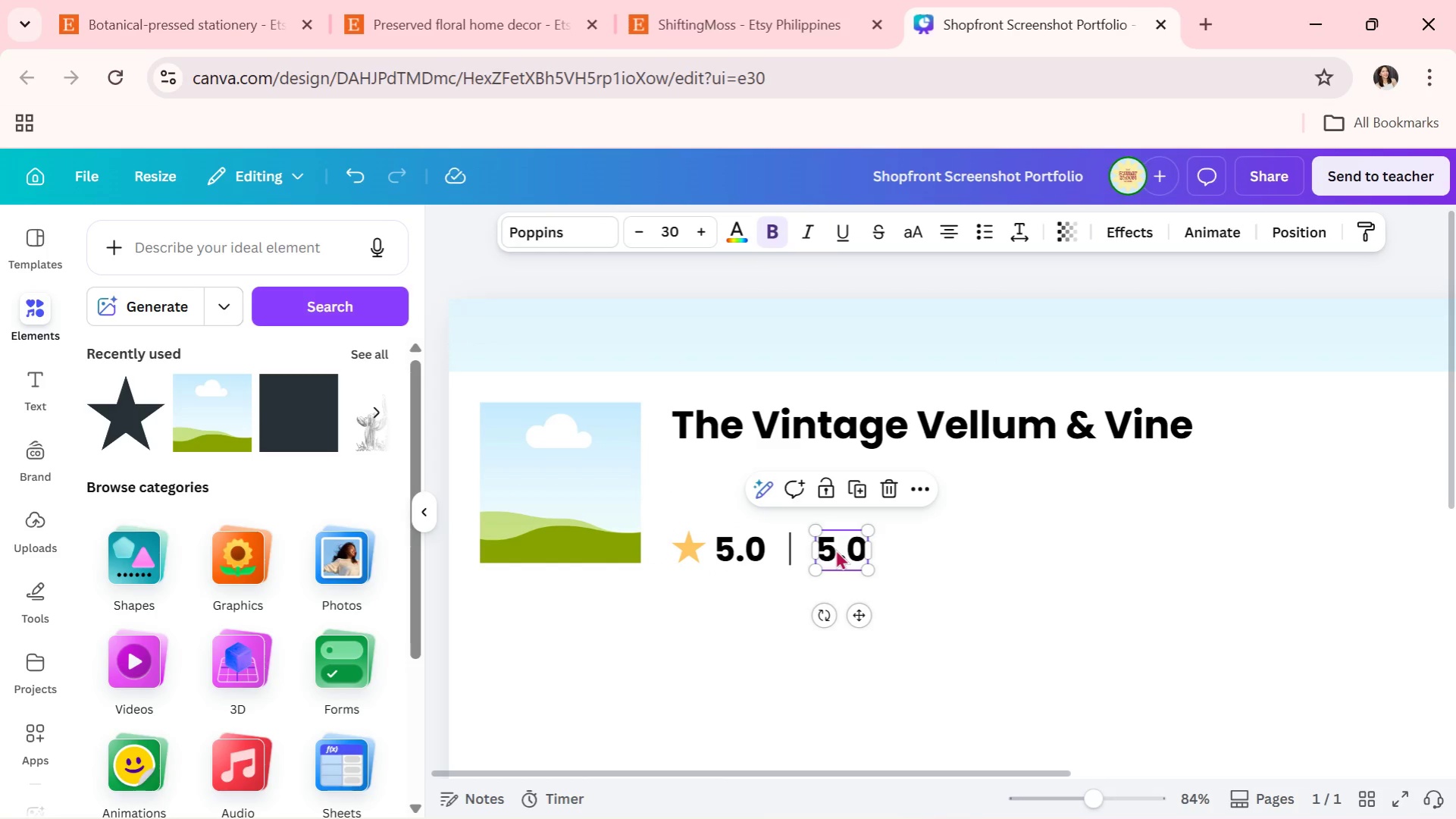 
left_click([835, 549])
 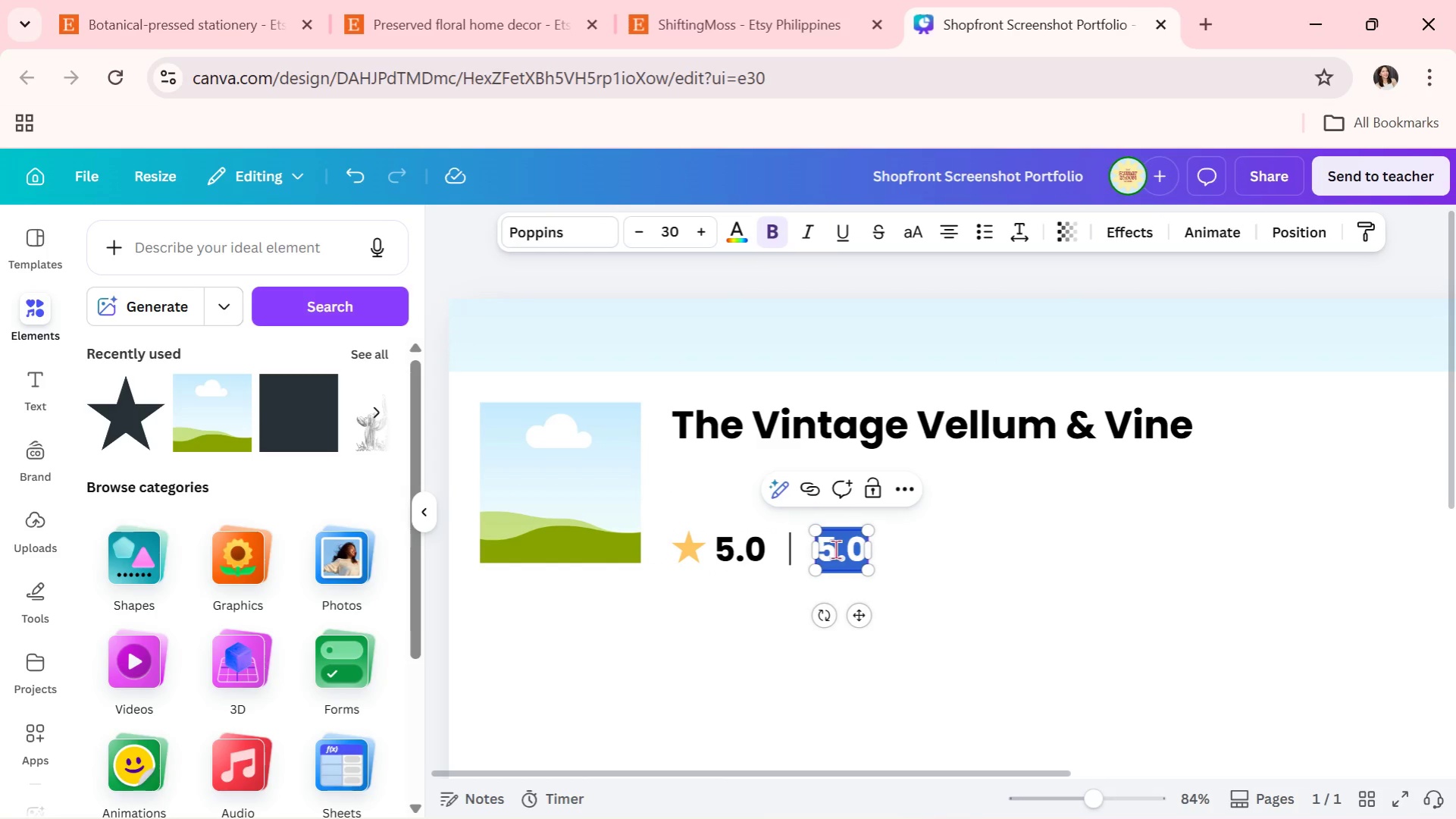 
type(132 sales)
 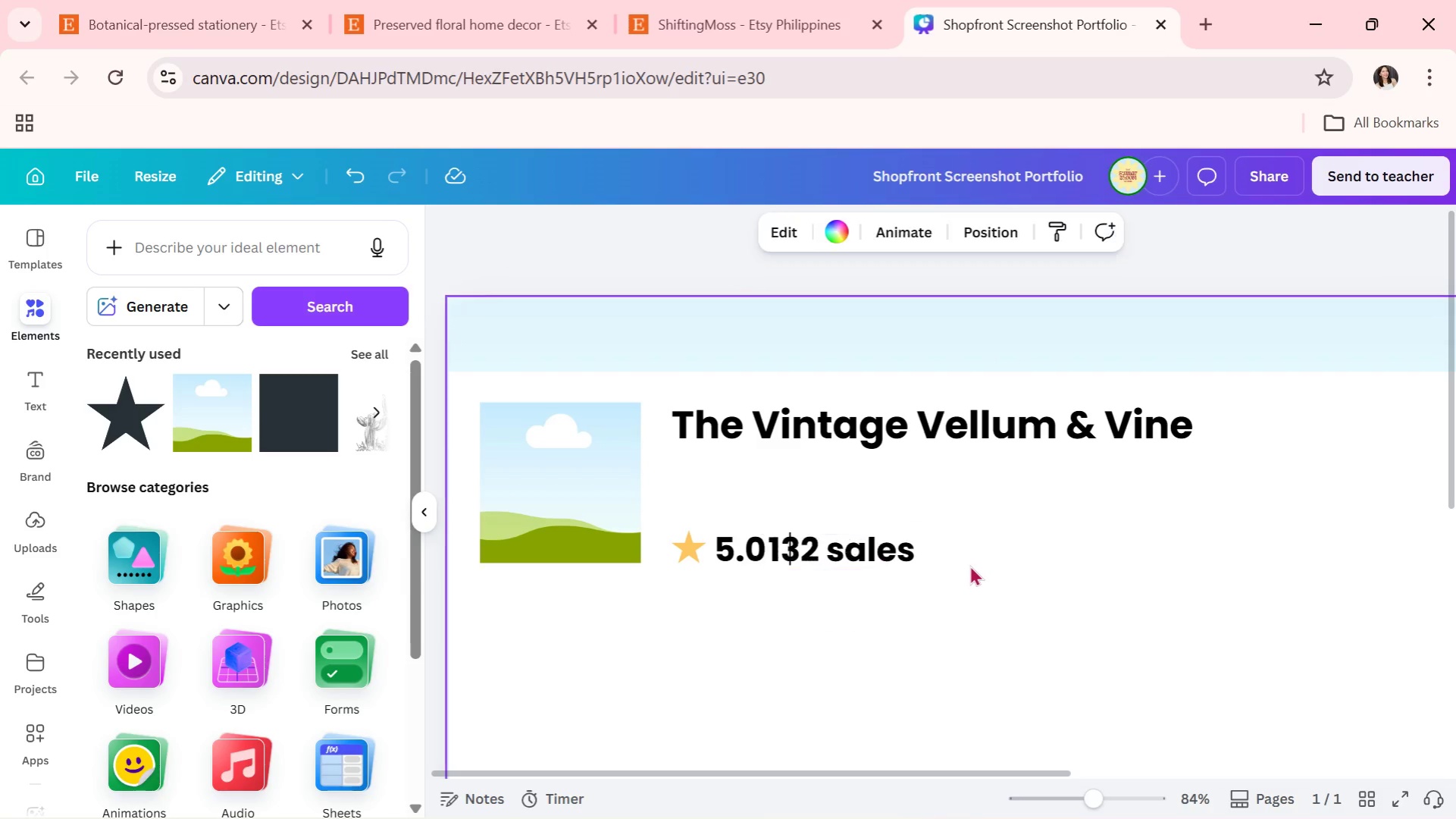 
double_click([916, 558])
 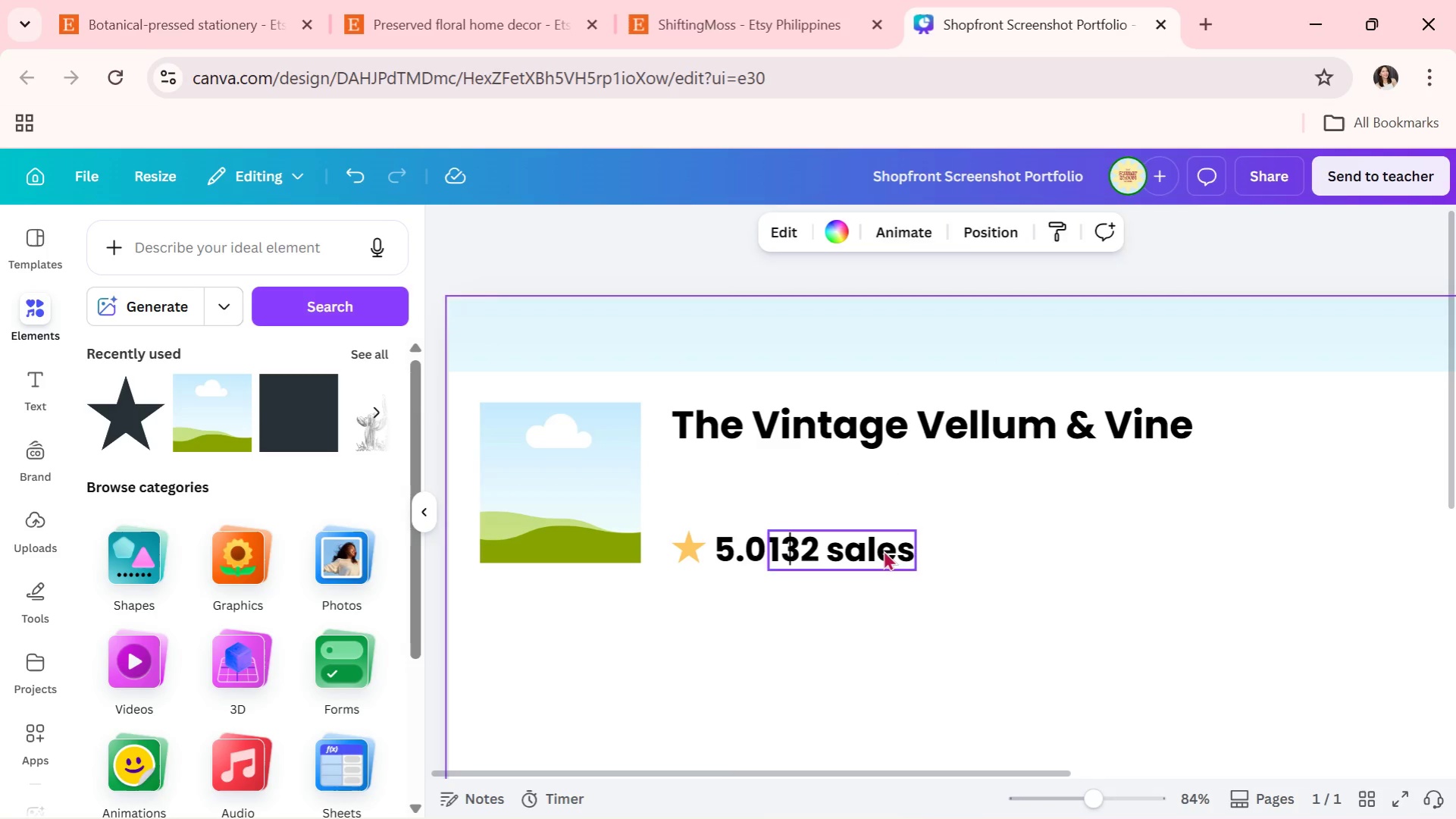 
triple_click([883, 550])
 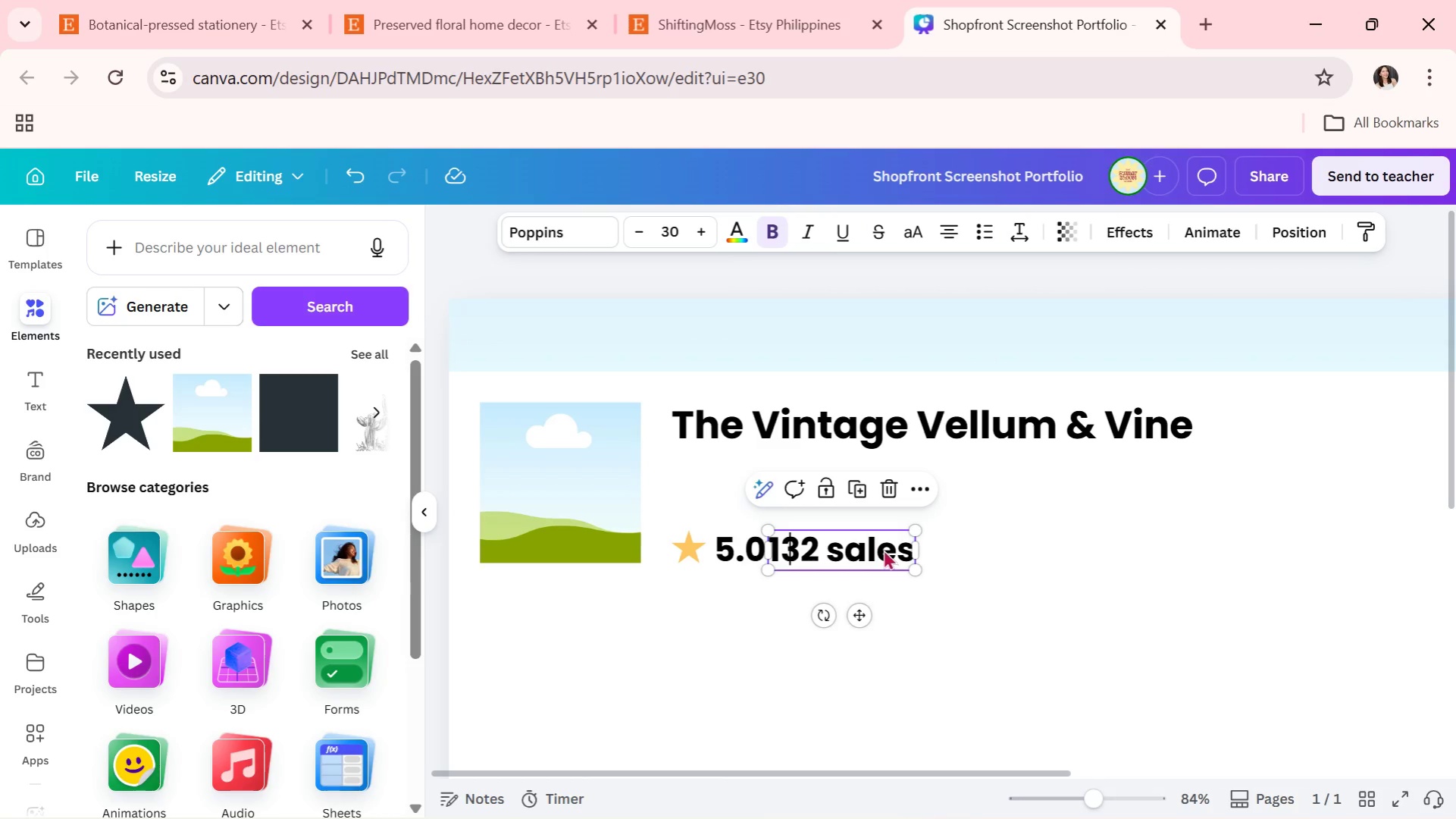 
left_click_drag(start_coordinate=[883, 550], to_coordinate=[929, 551])
 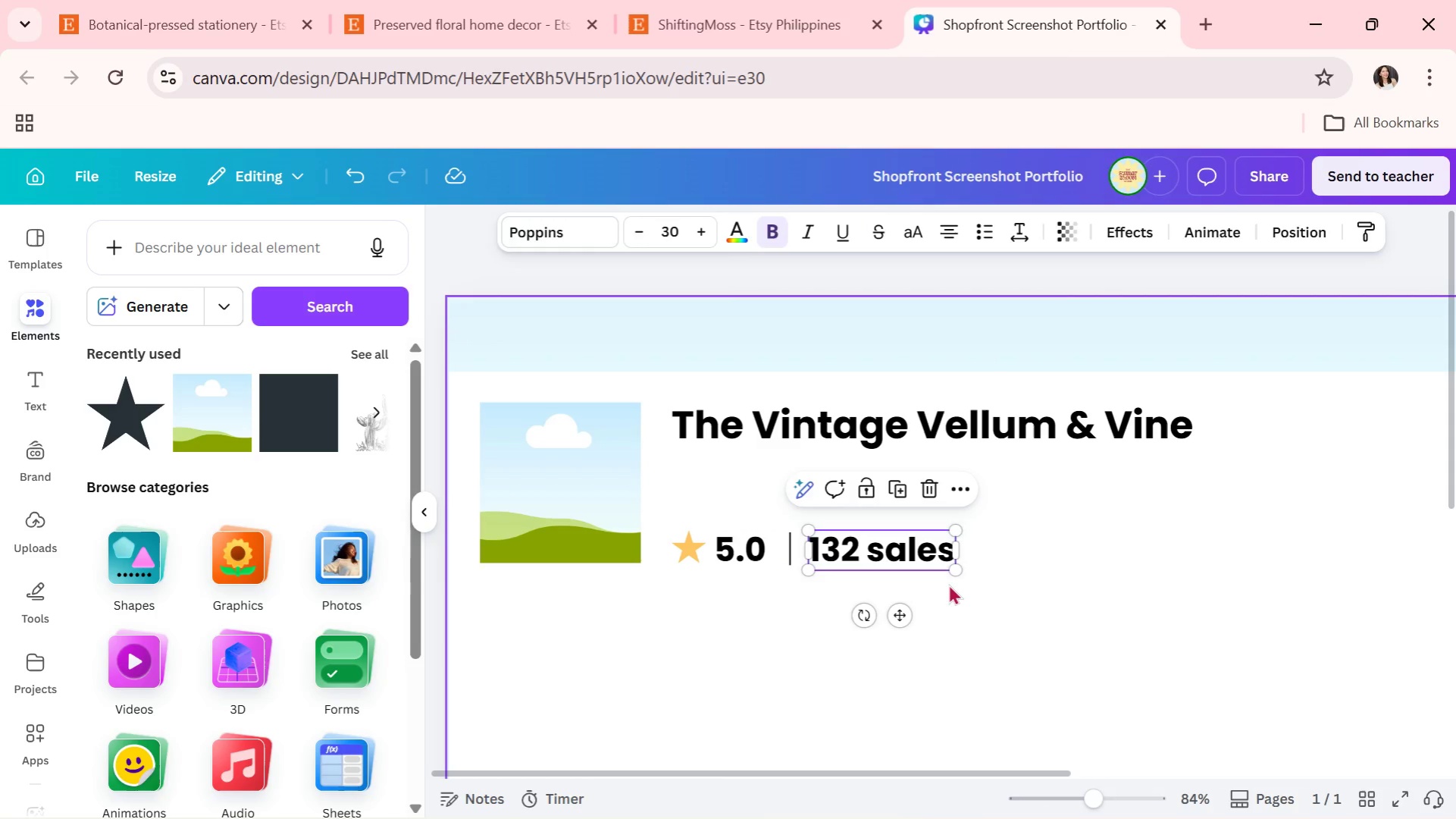 
left_click([948, 584])
 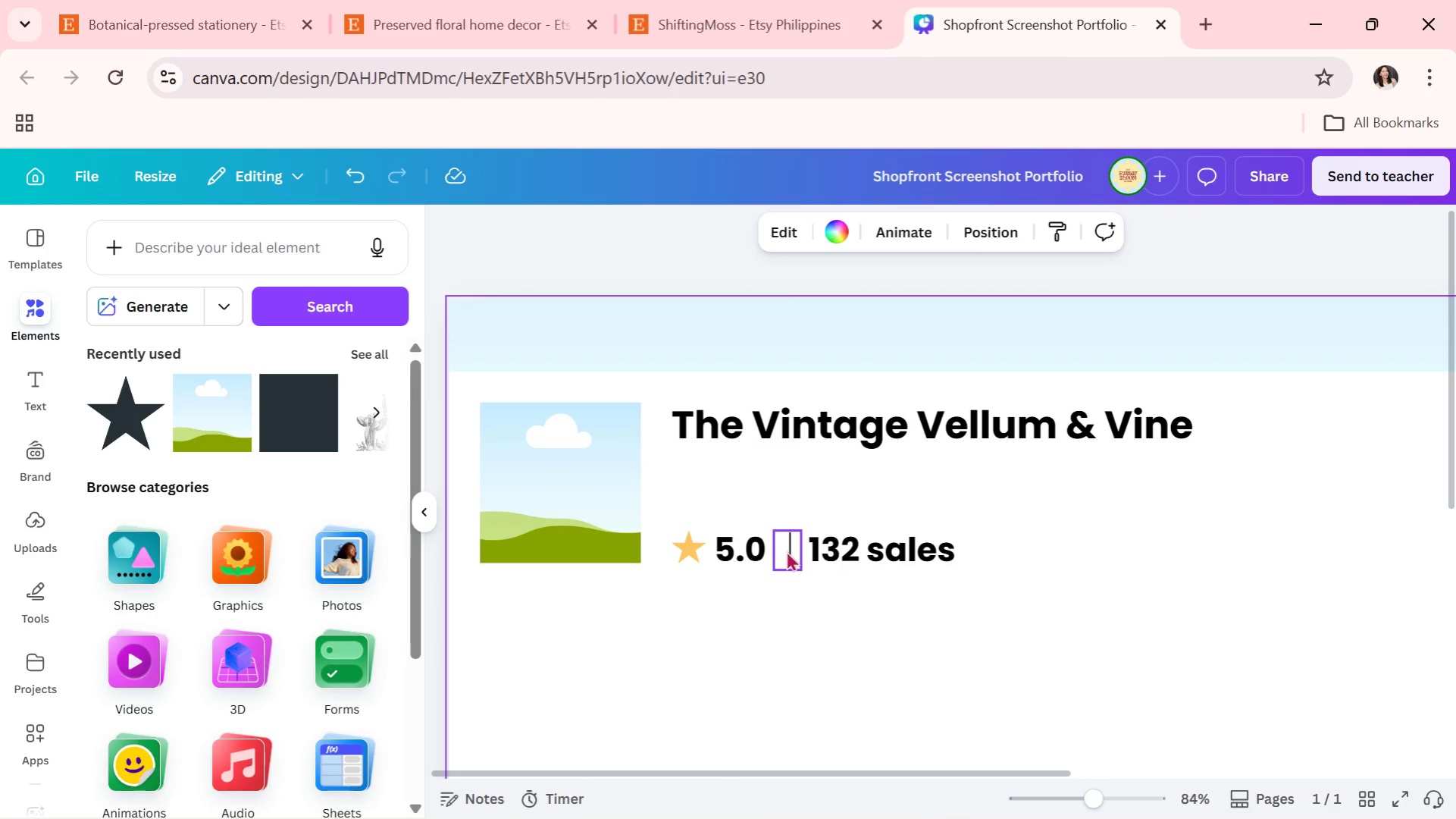 
left_click([783, 551])
 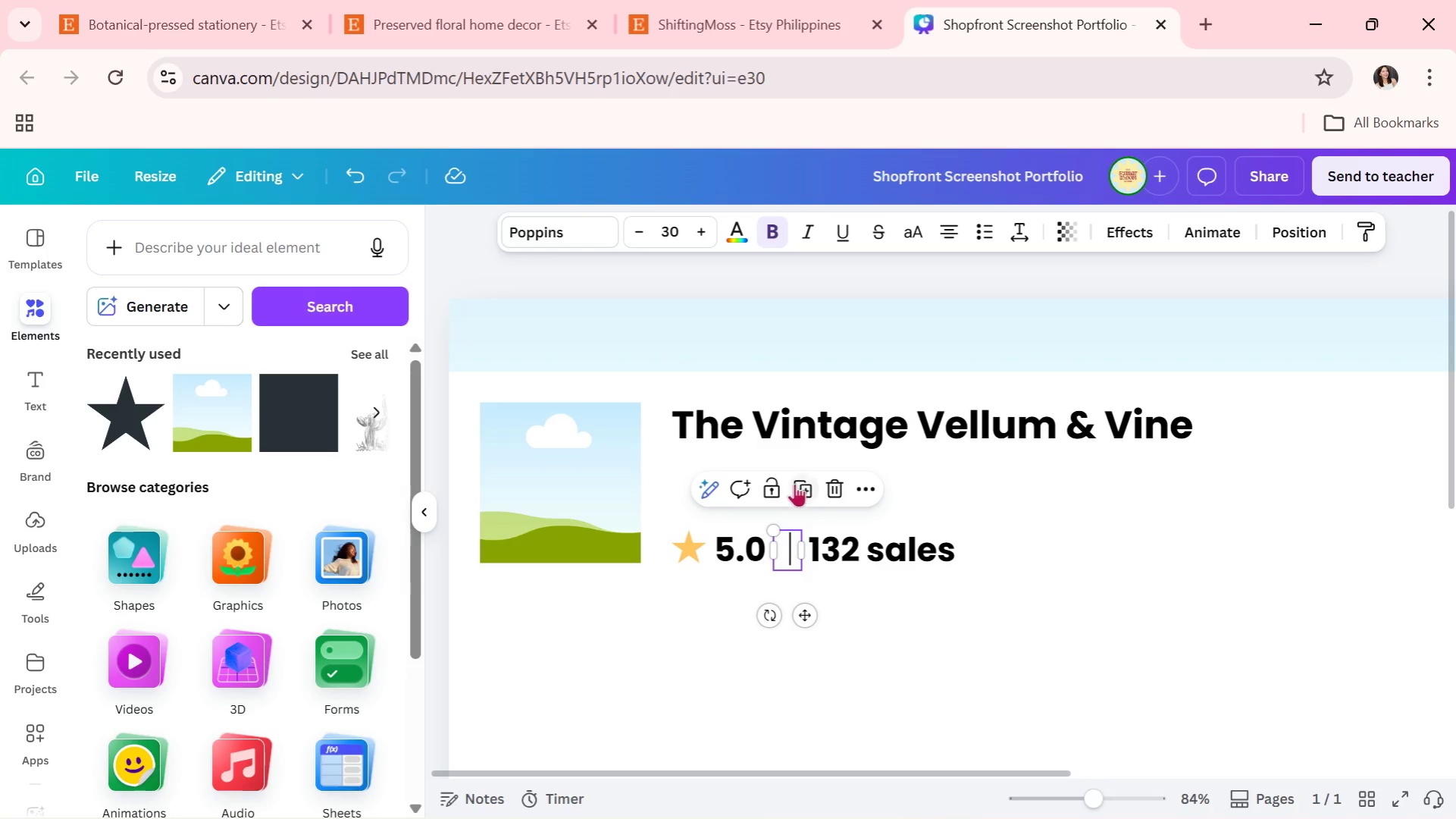 
double_click([797, 477])
 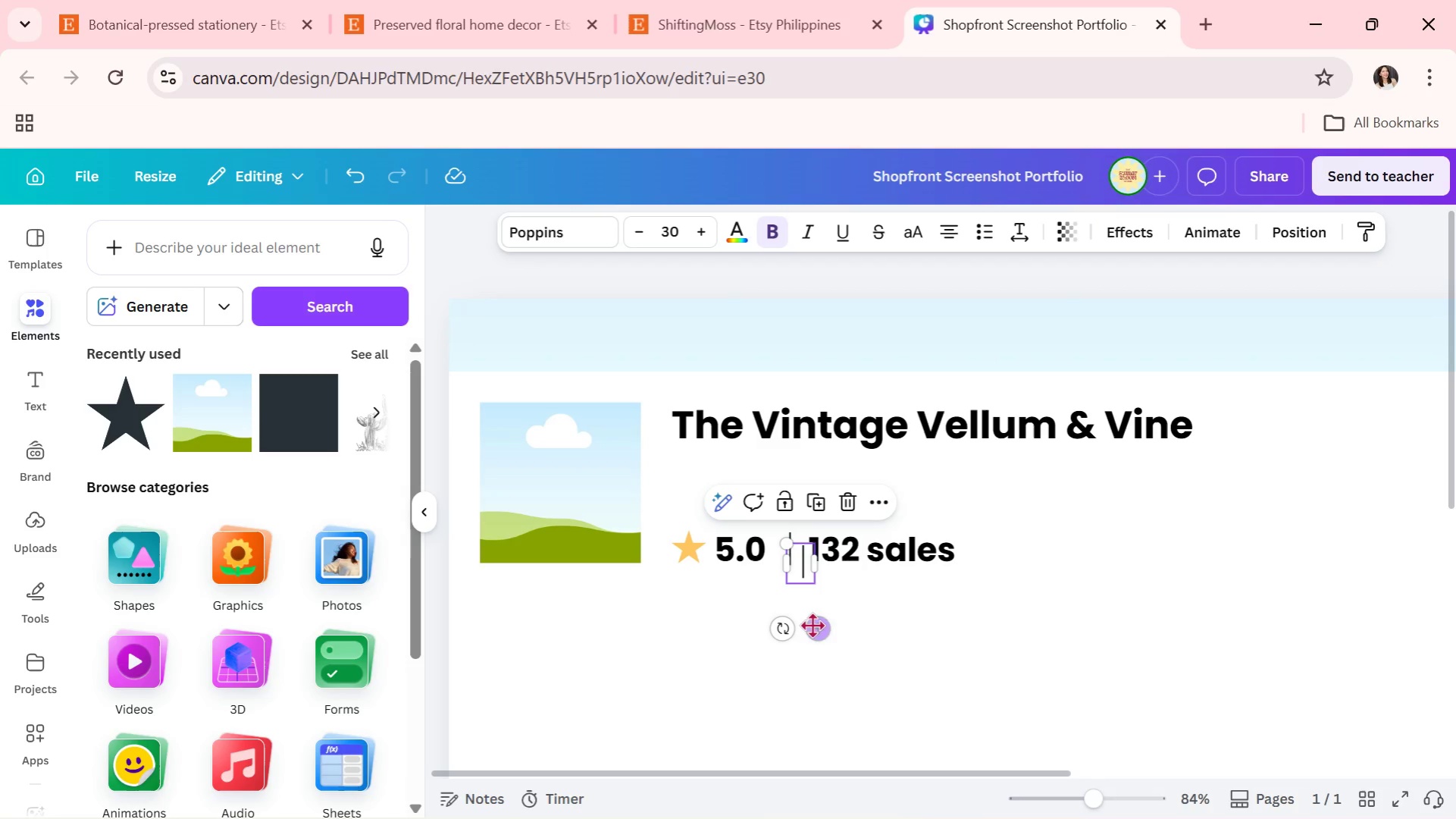 
left_click_drag(start_coordinate=[816, 628], to_coordinate=[985, 618])
 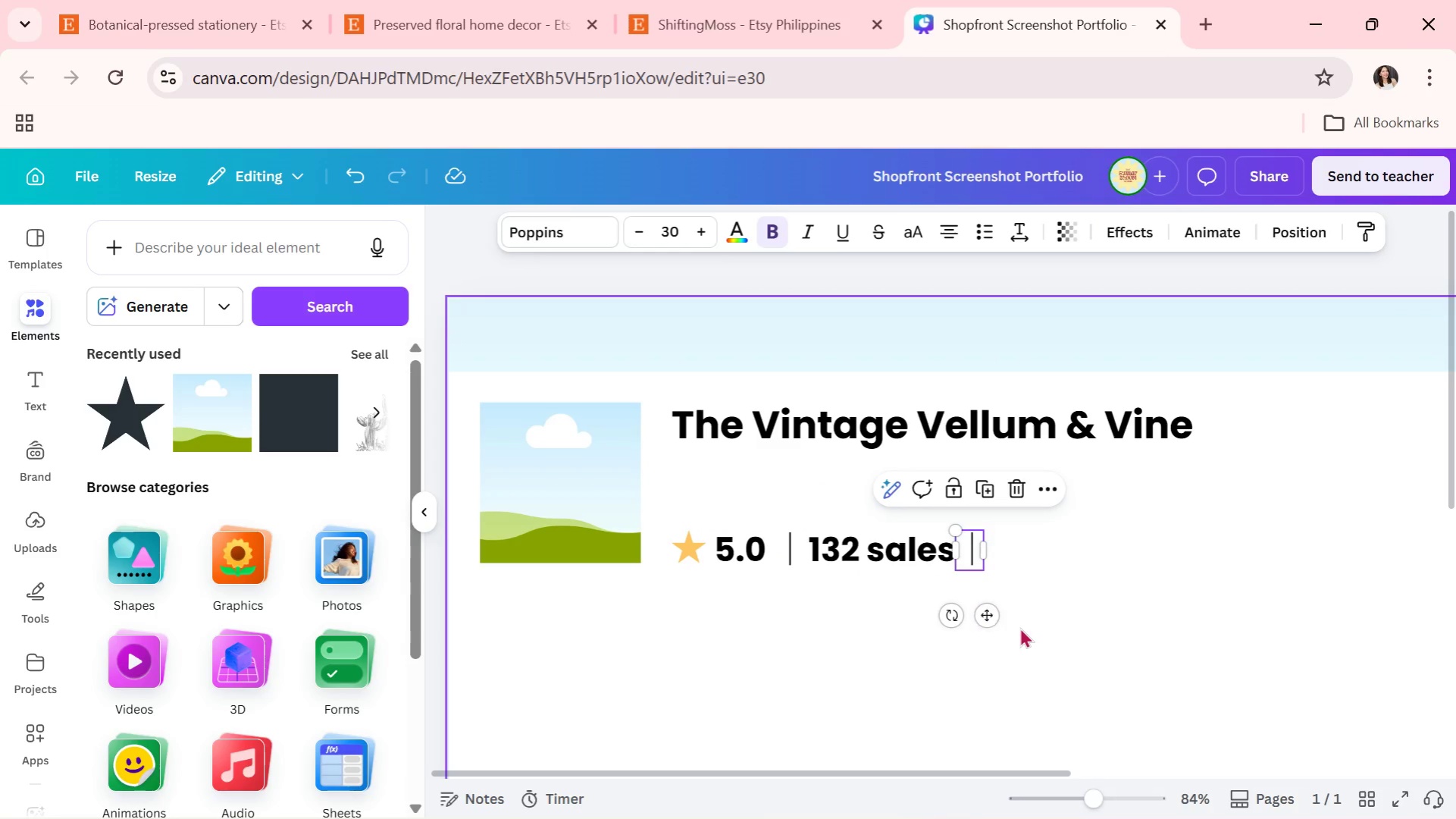 
left_click([1019, 627])
 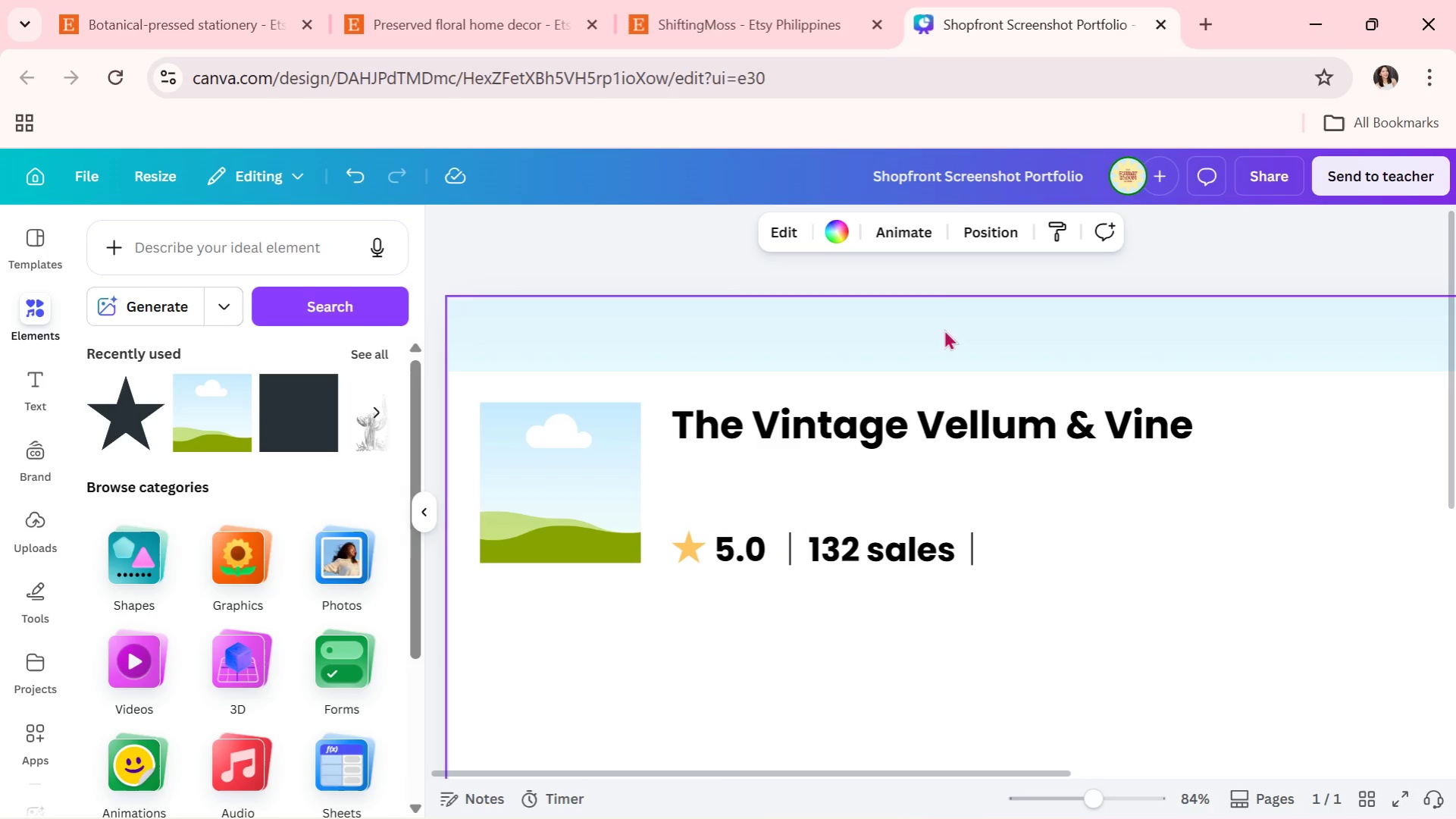 
left_click([642, 0])
 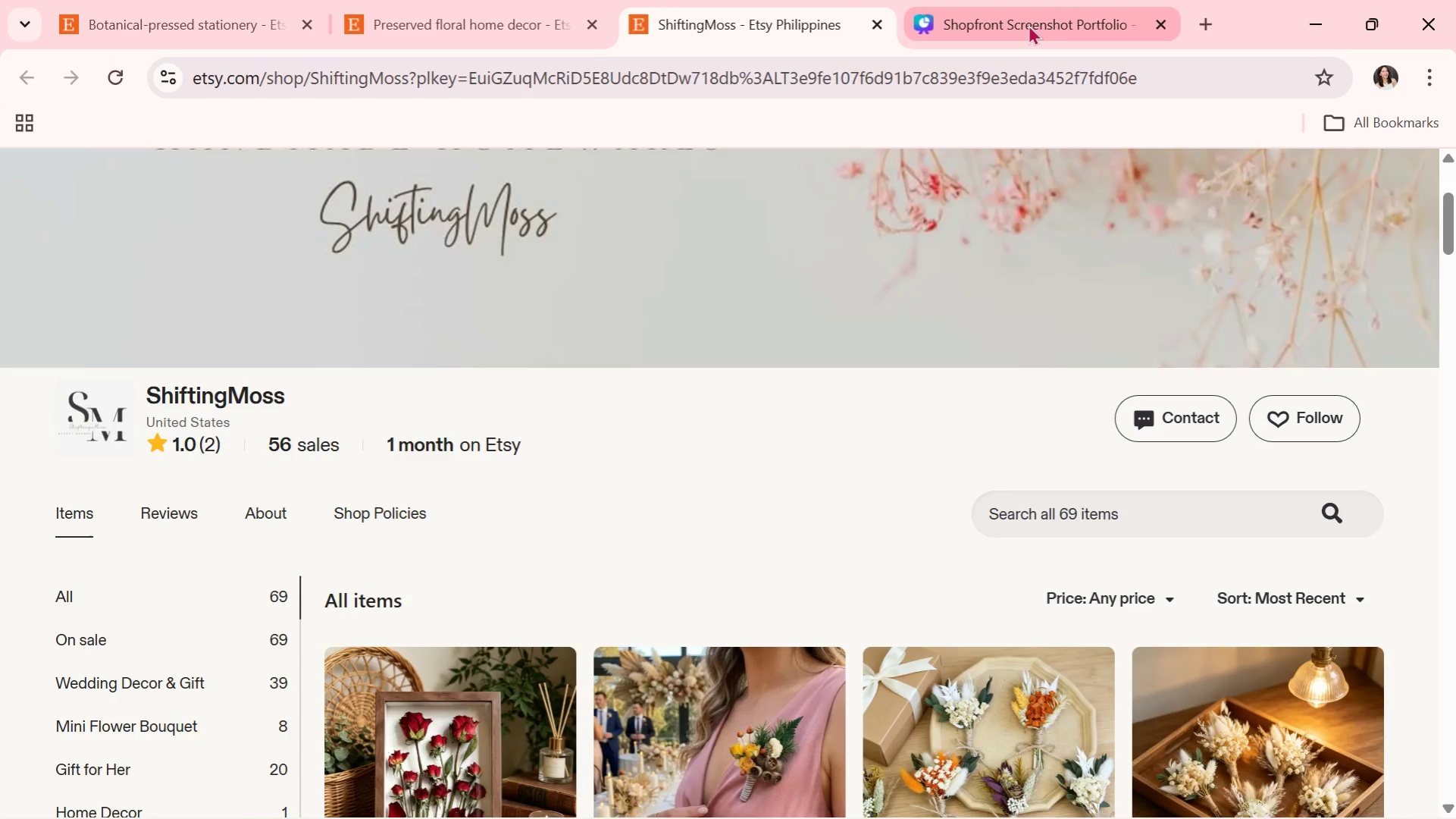 
left_click([1028, 24])
 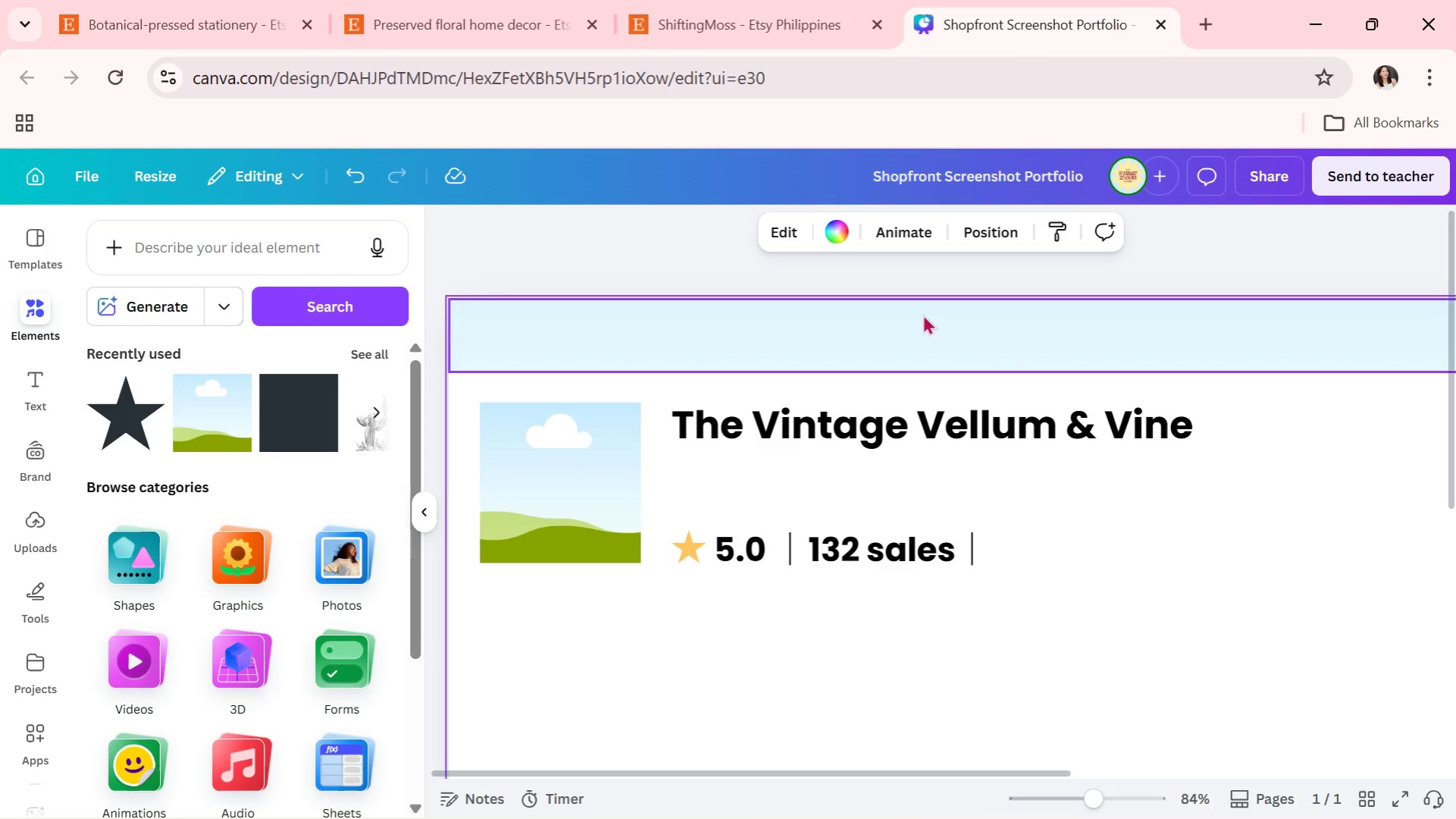 
key(Alt+AltLeft)
 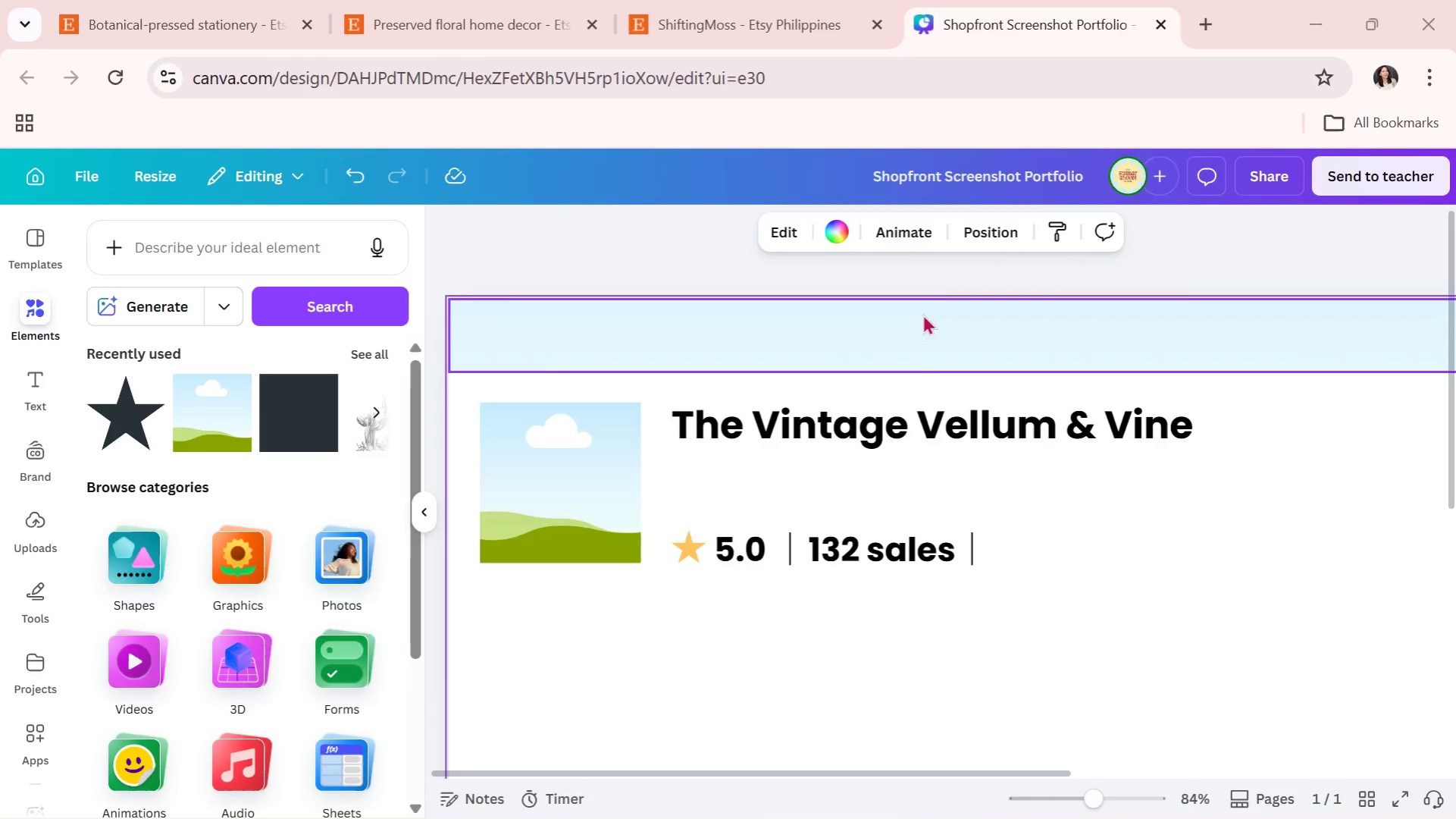 
key(Alt+Tab)